 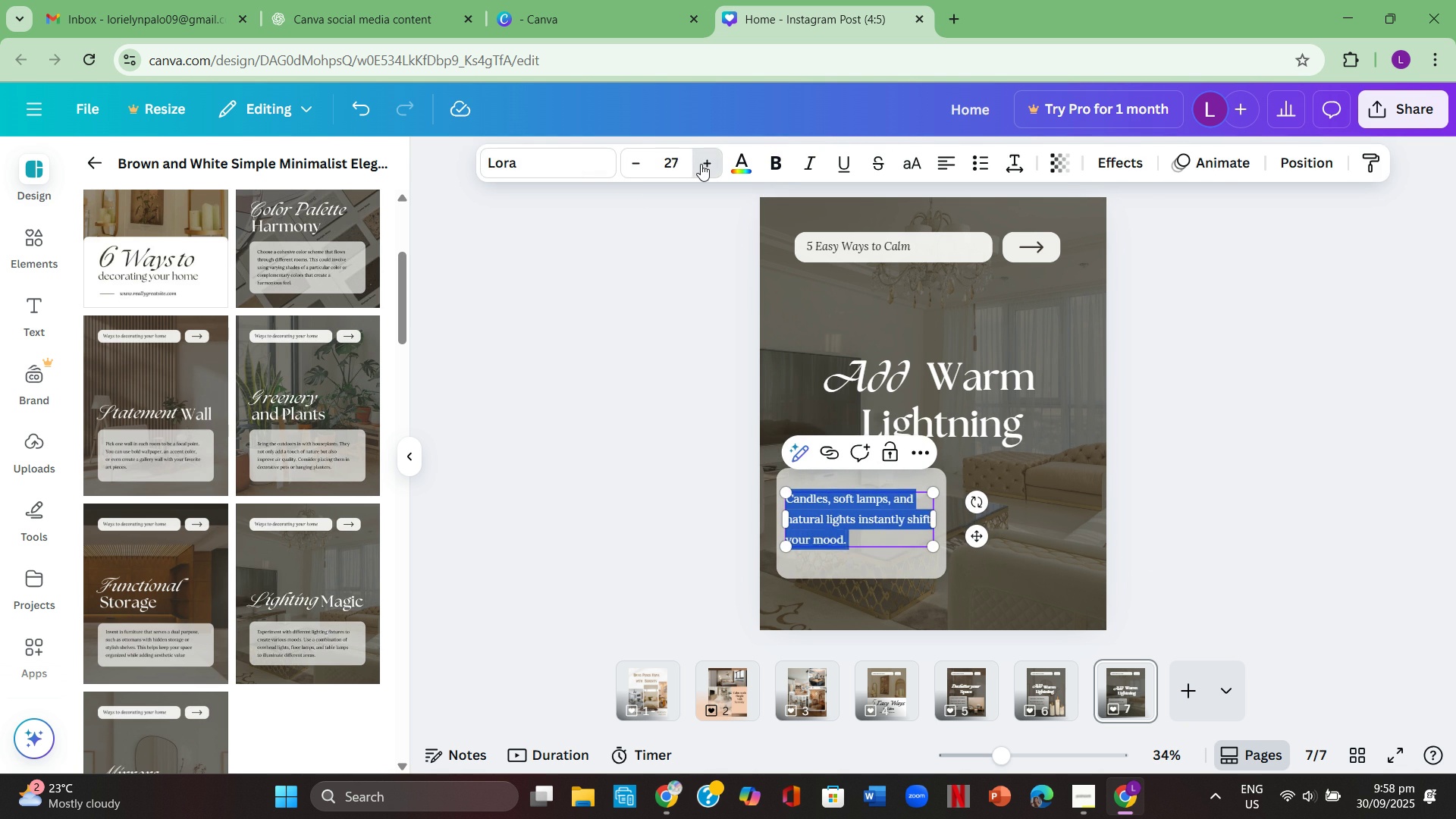 
triple_click([701, 164])
 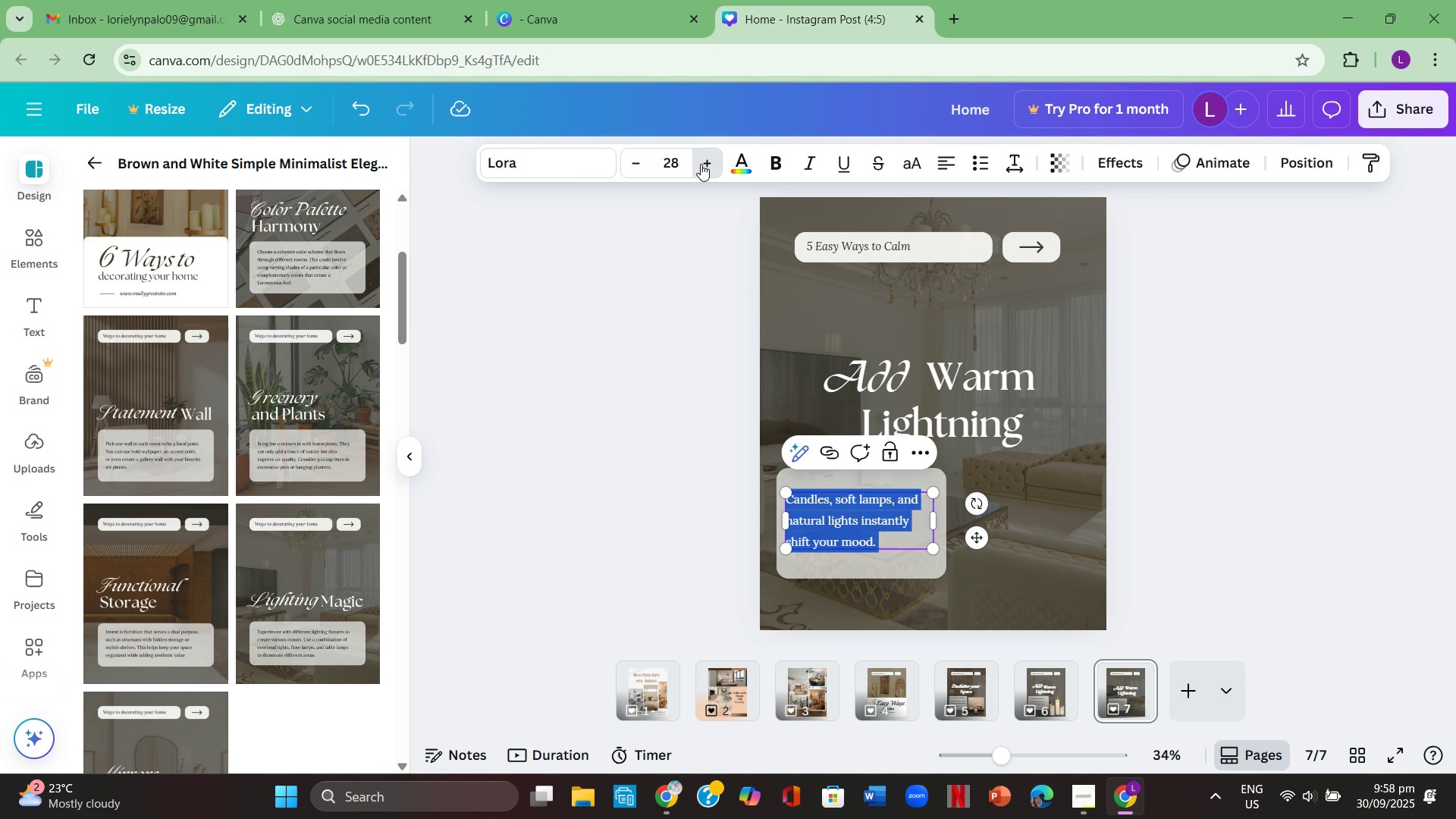 
triple_click([701, 164])
 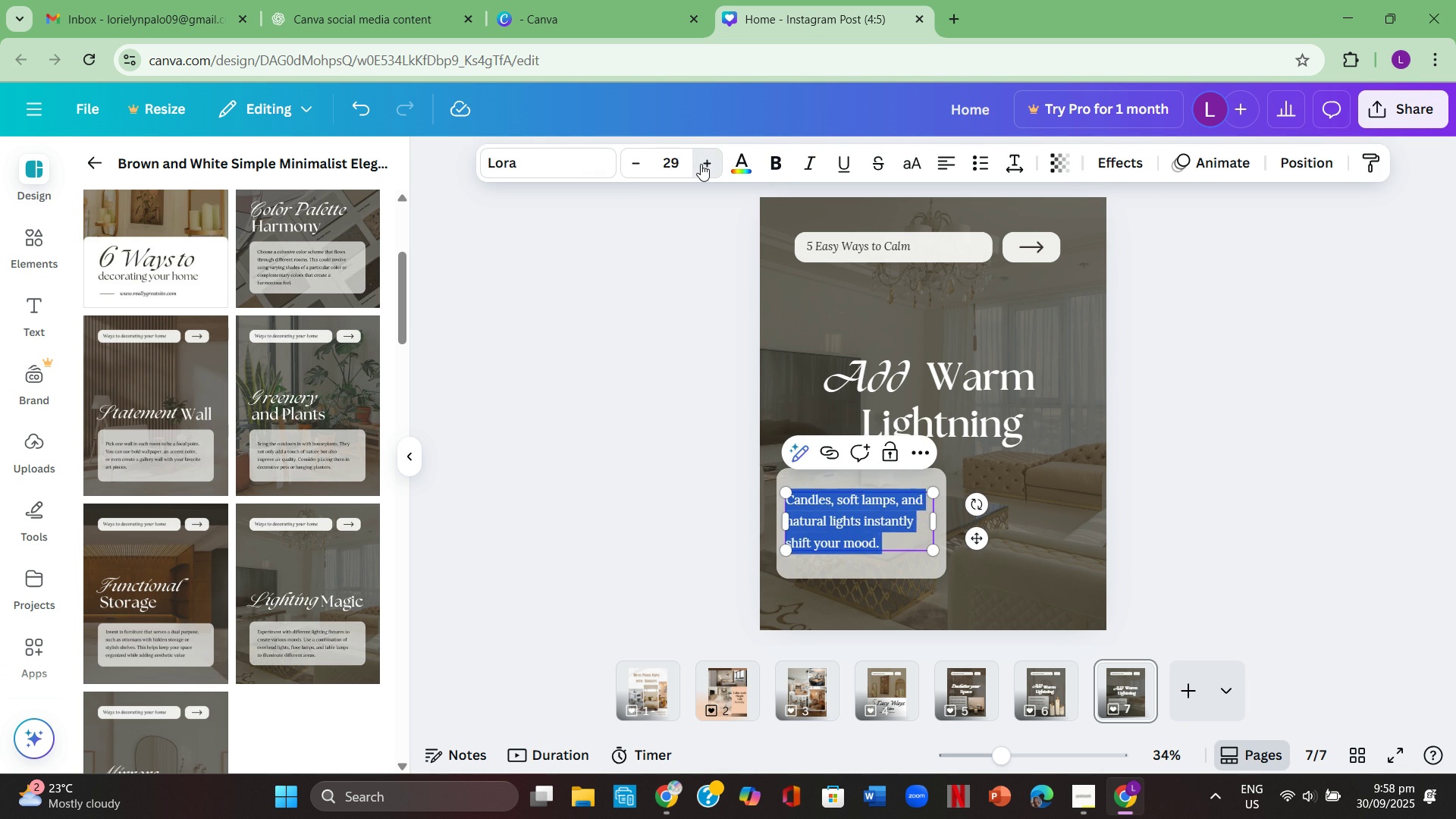 
triple_click([701, 164])
 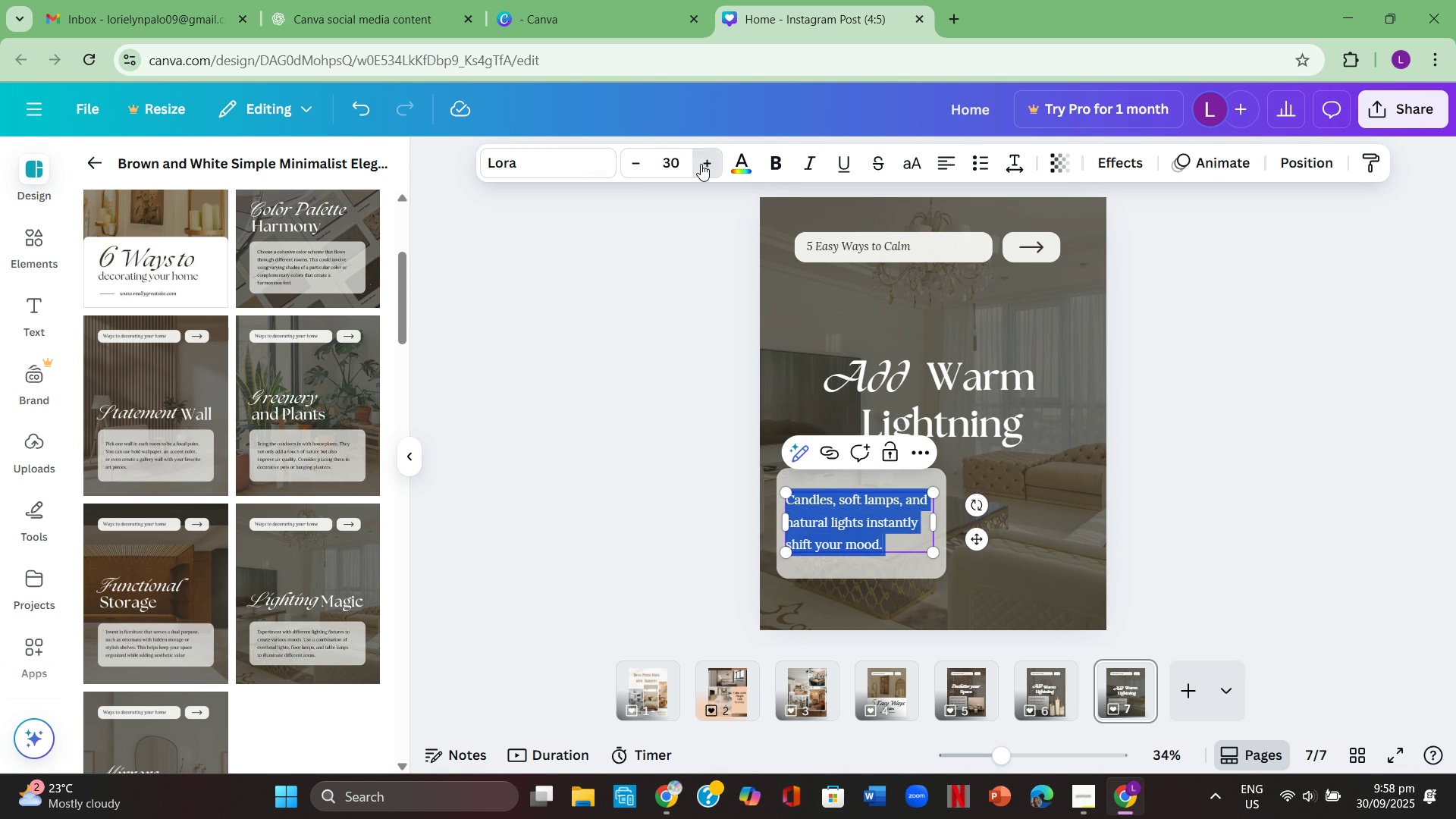 
triple_click([701, 164])
 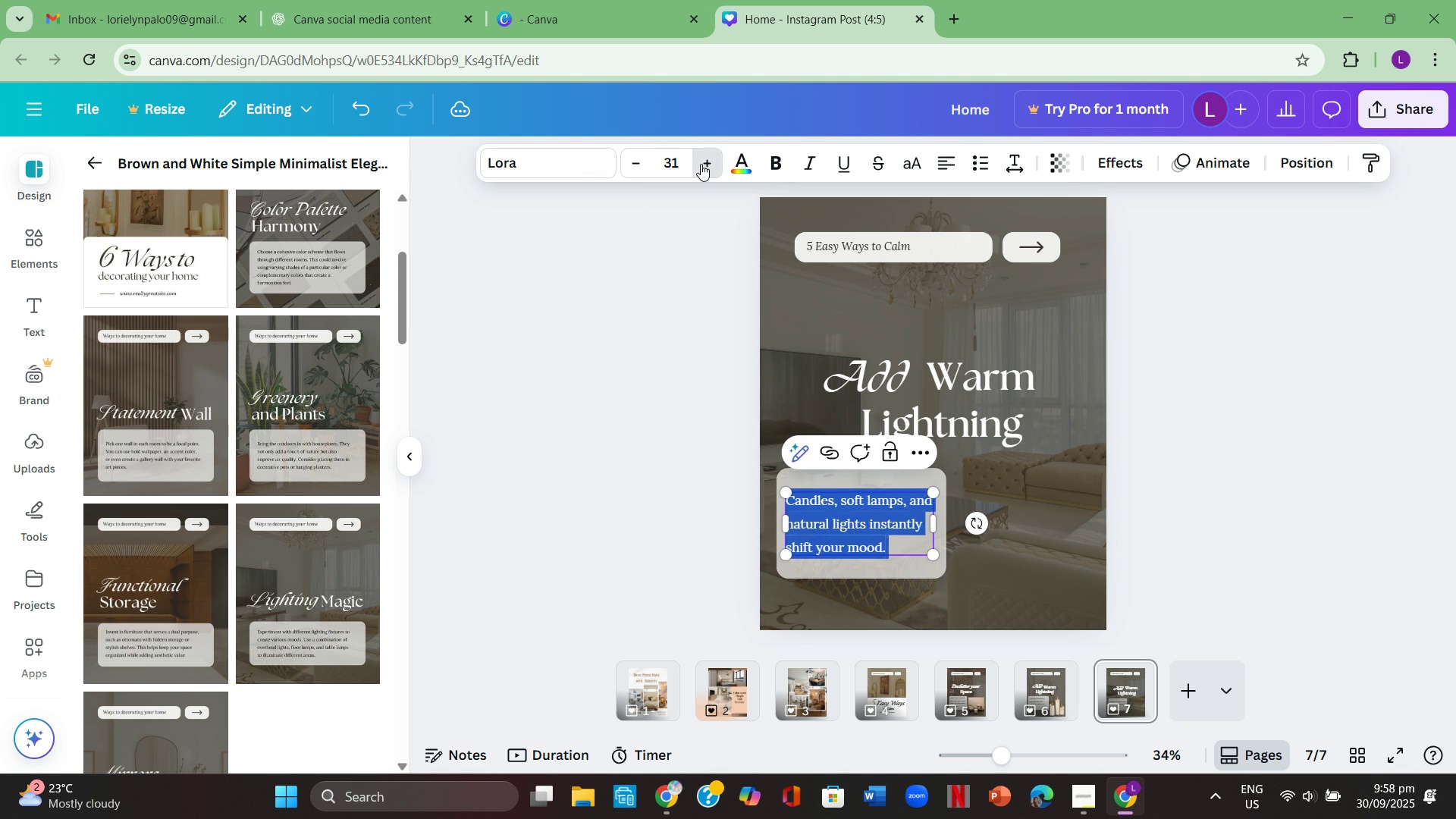 
triple_click([701, 164])
 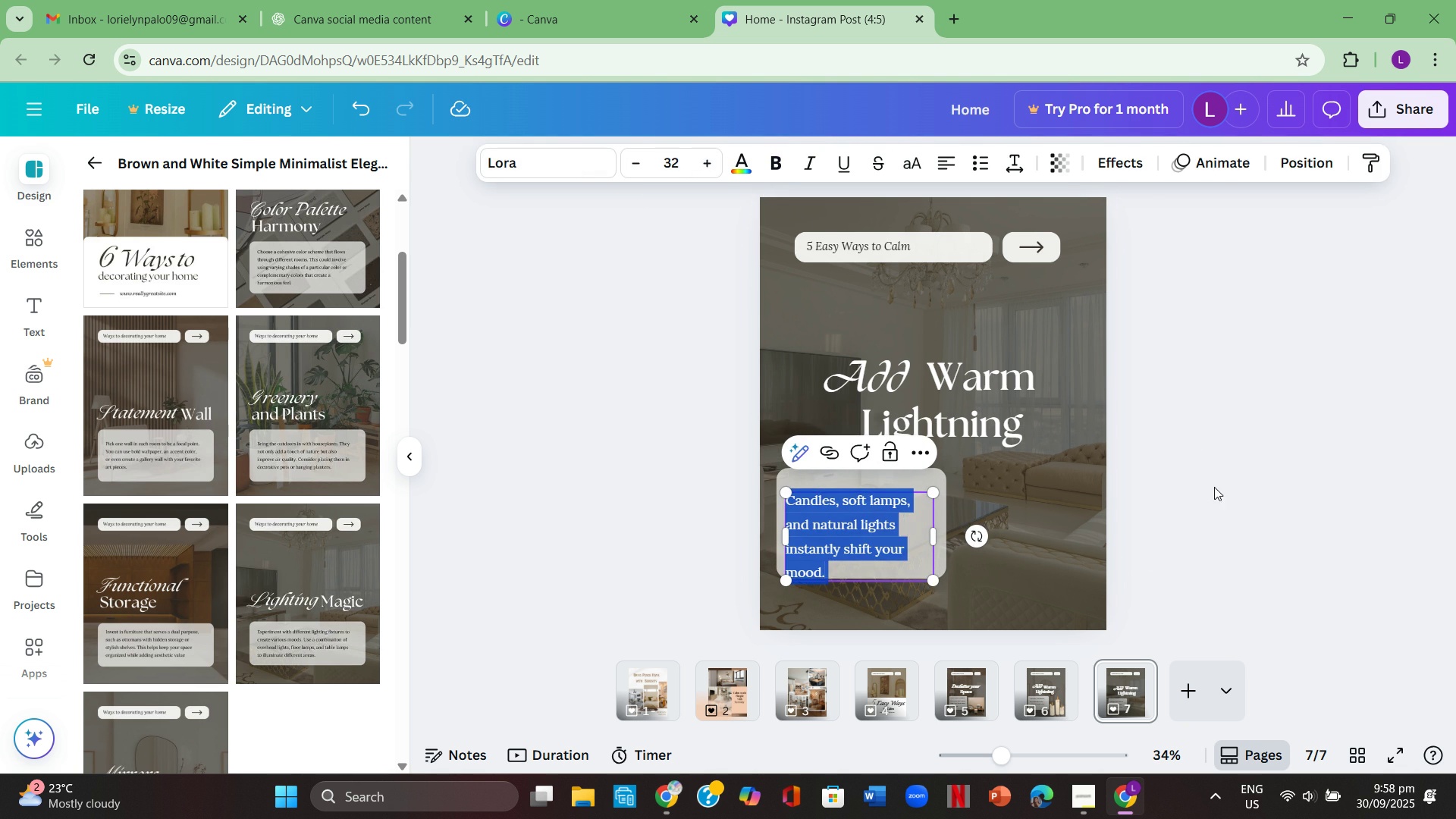 
left_click([1216, 487])